 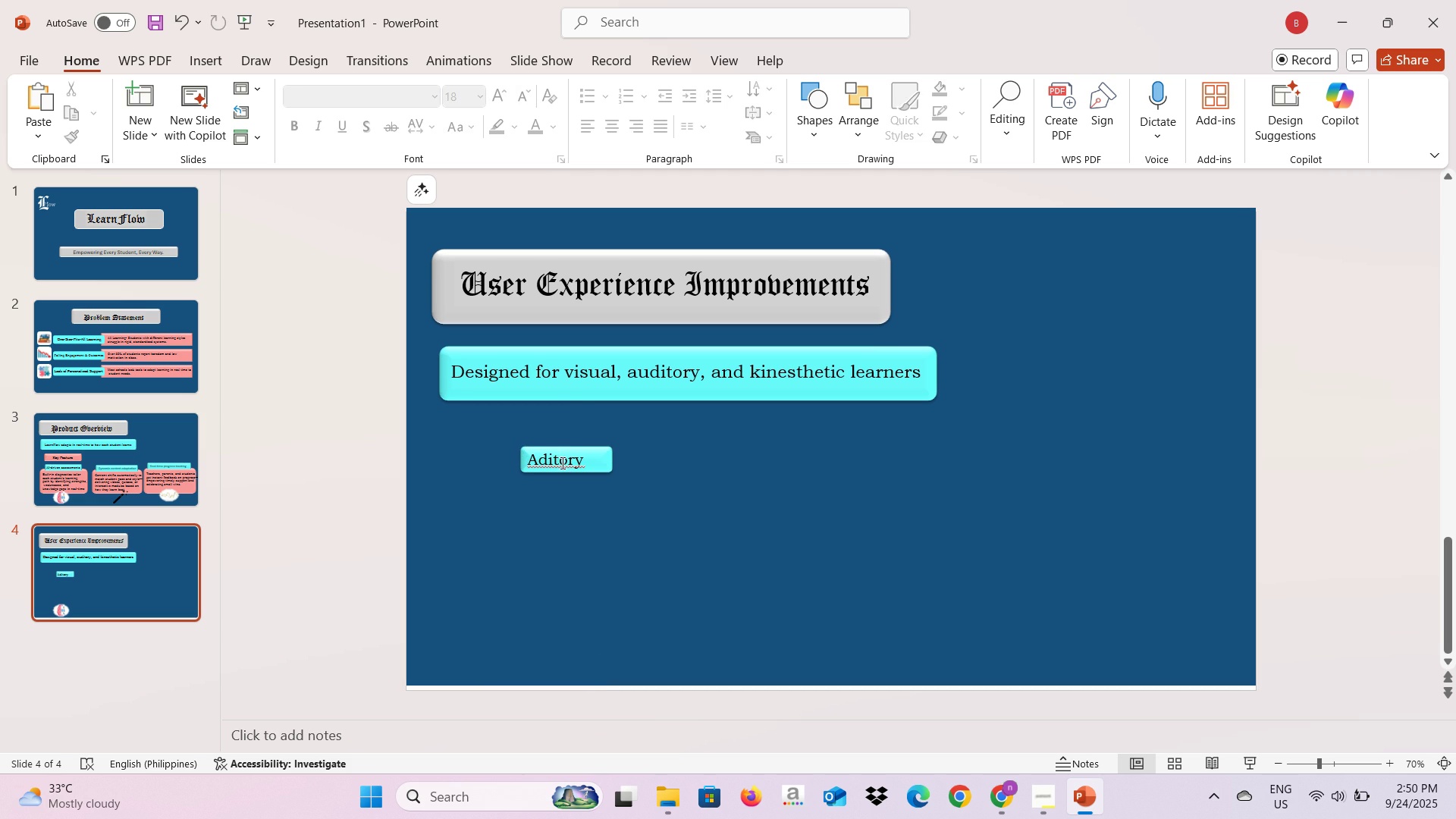 
key(Backspace)
 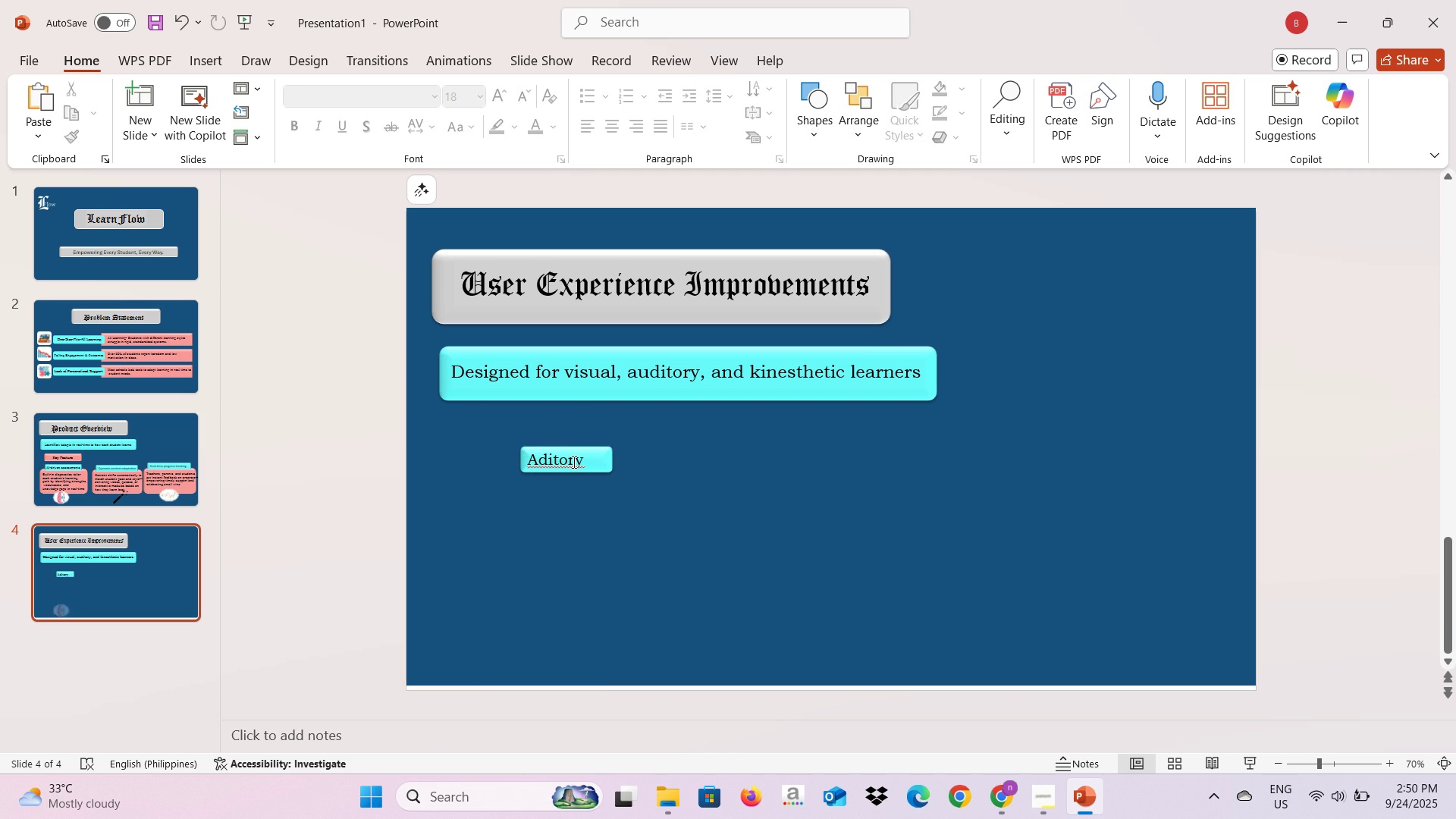 
left_click([573, 462])
 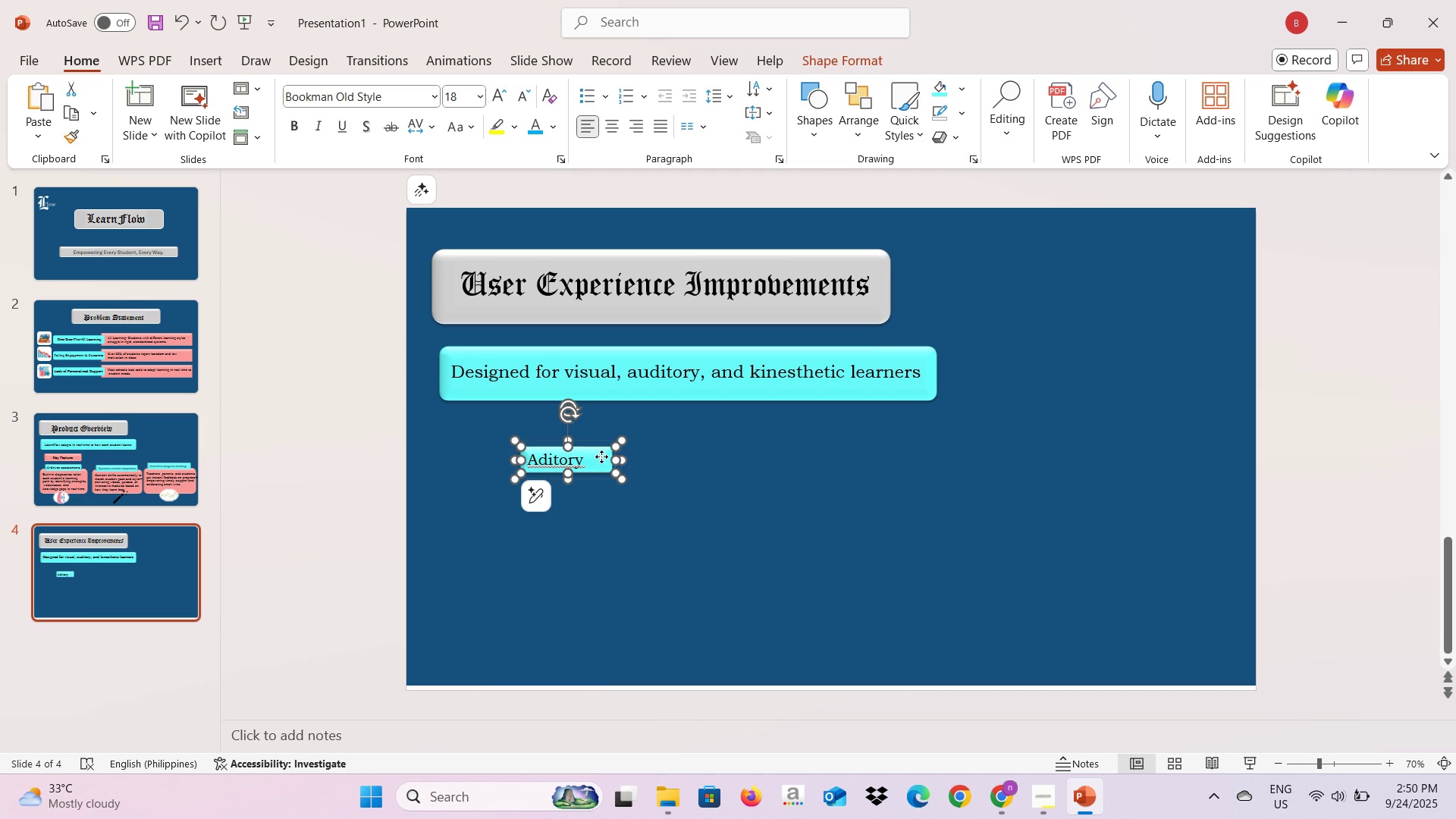 
left_click([601, 457])
 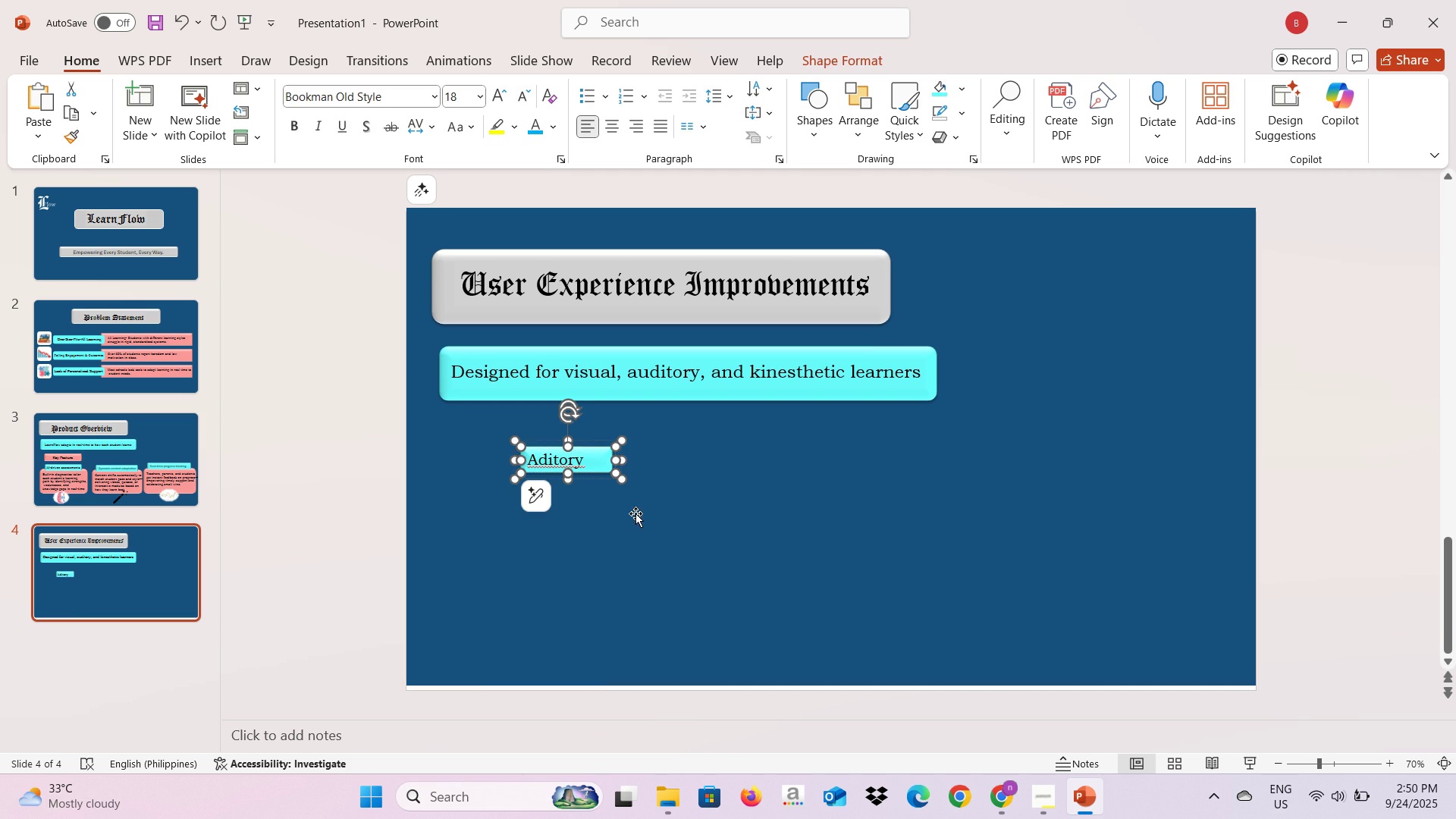 
key(Backspace)
 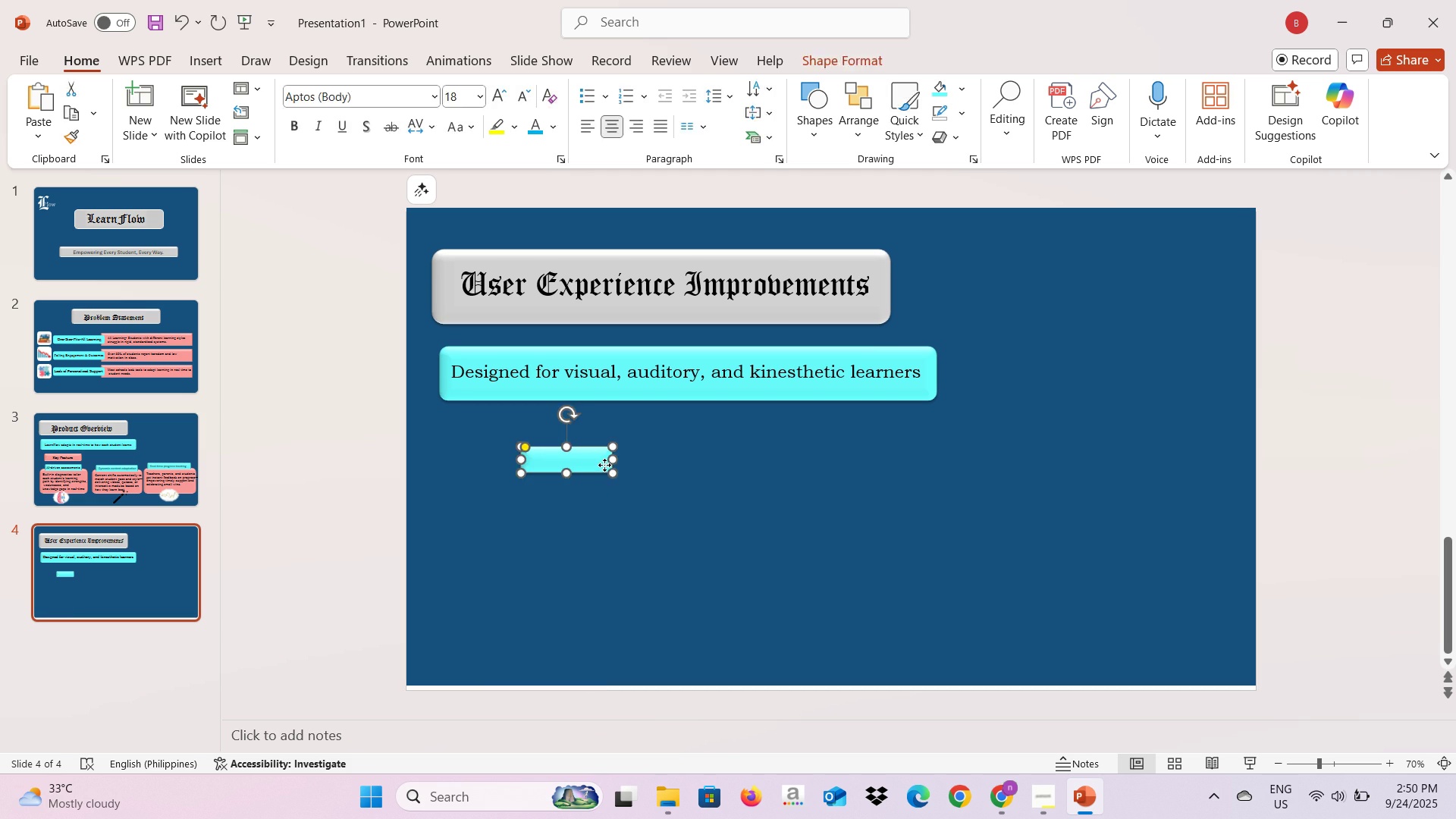 
key(Backspace)
 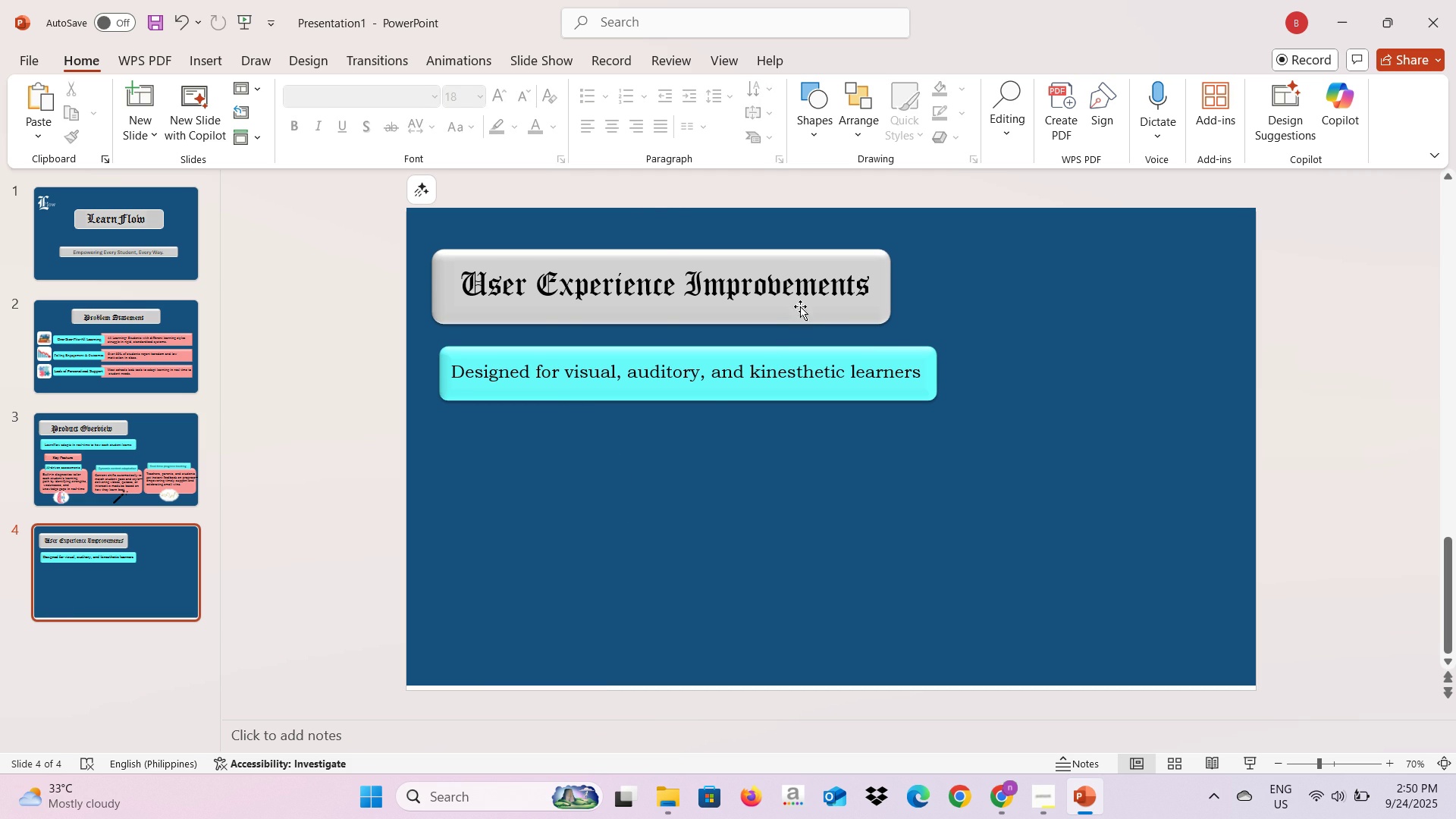 
left_click([800, 306])